 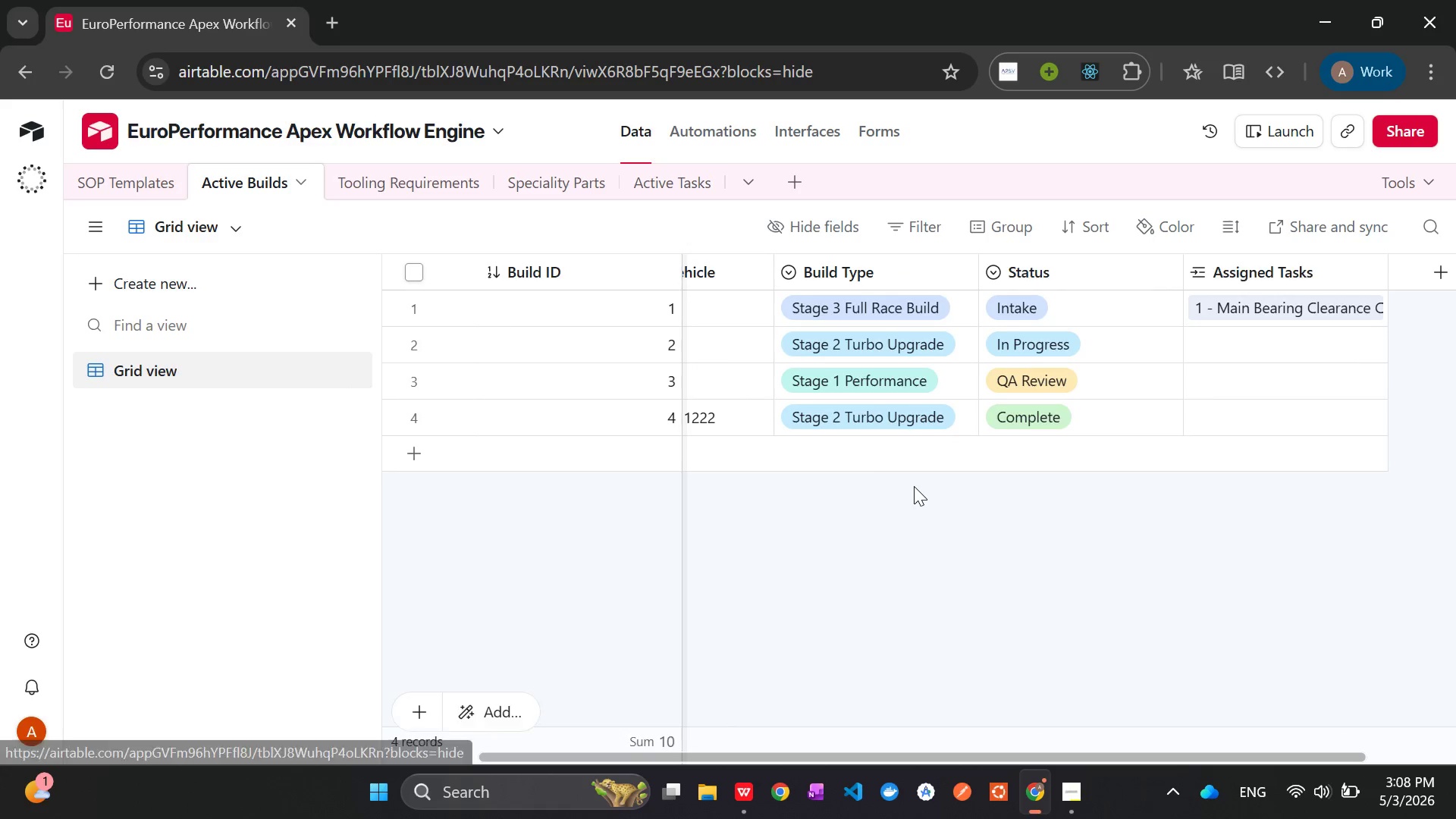 
left_click([1163, 344])
 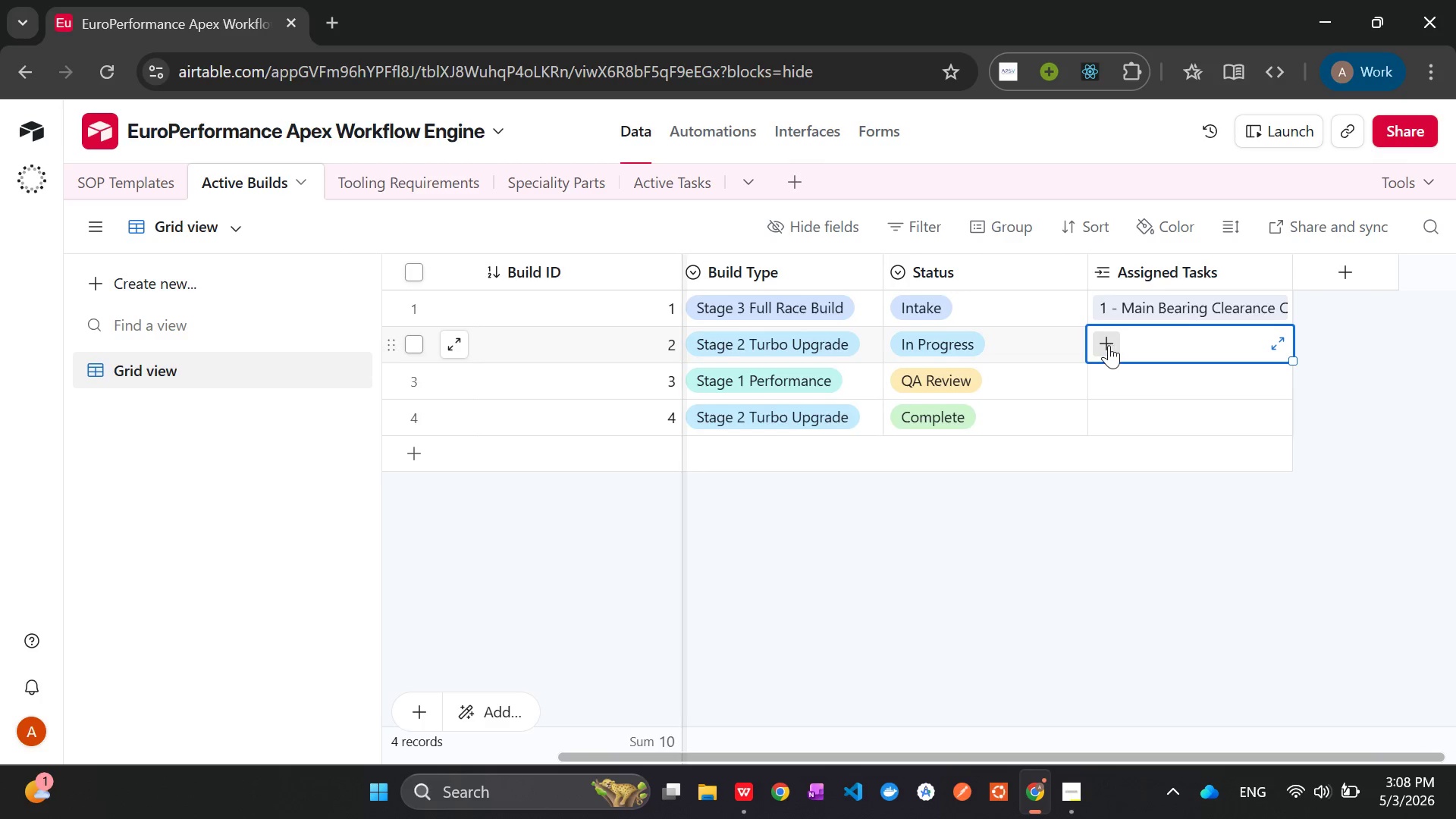 
left_click([1107, 345])
 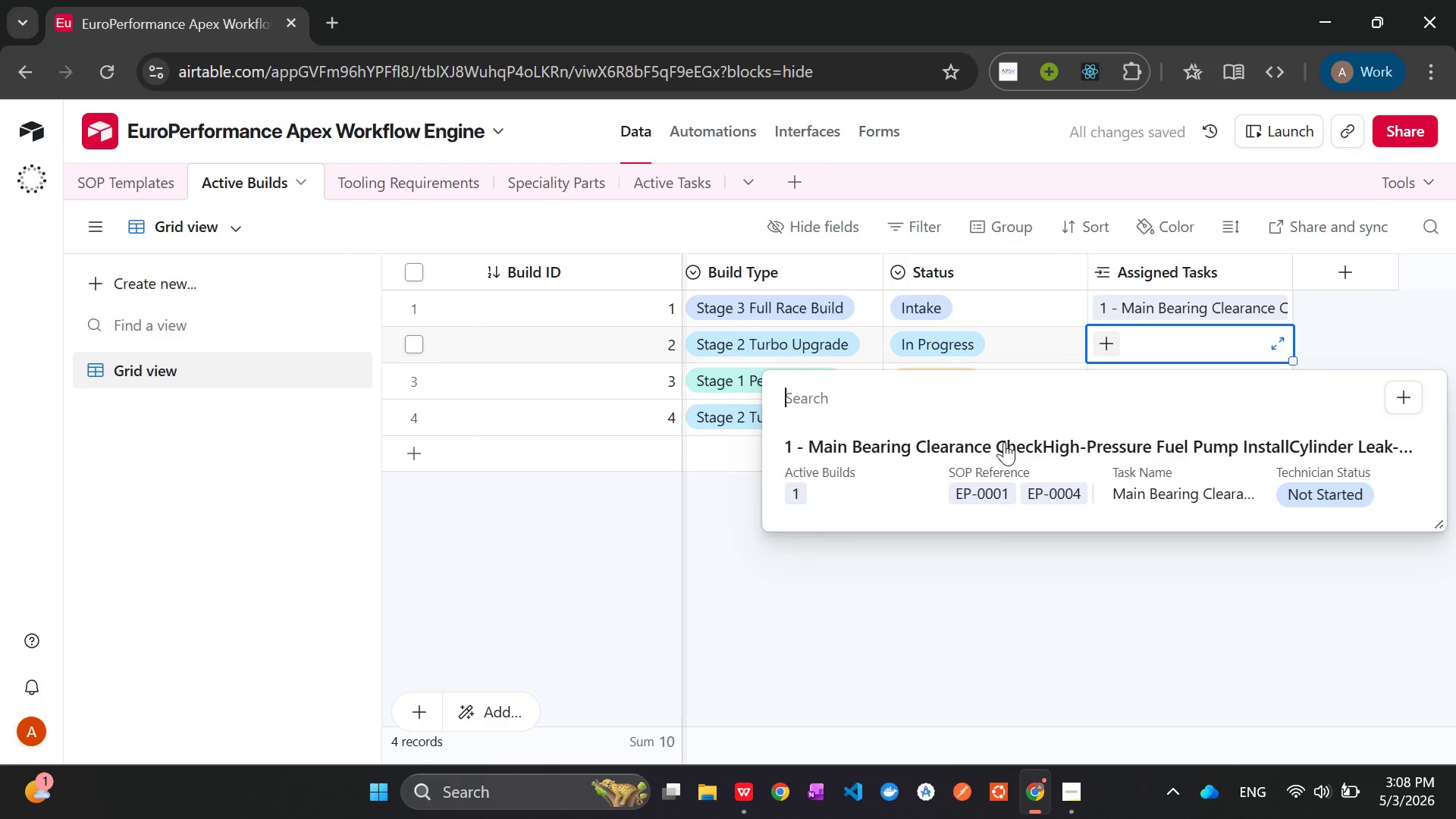 
left_click([988, 458])
 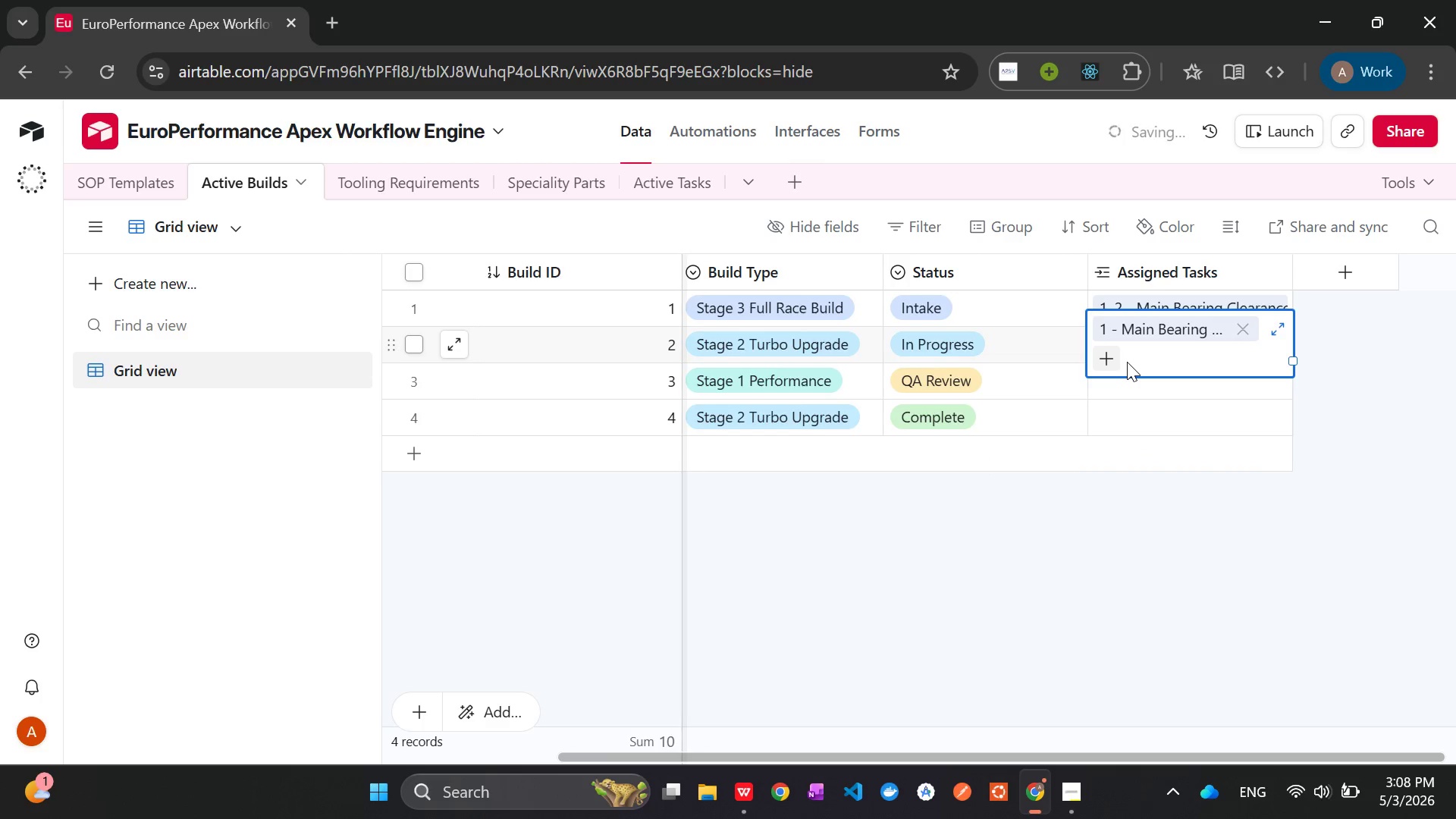 
left_click([1115, 361])
 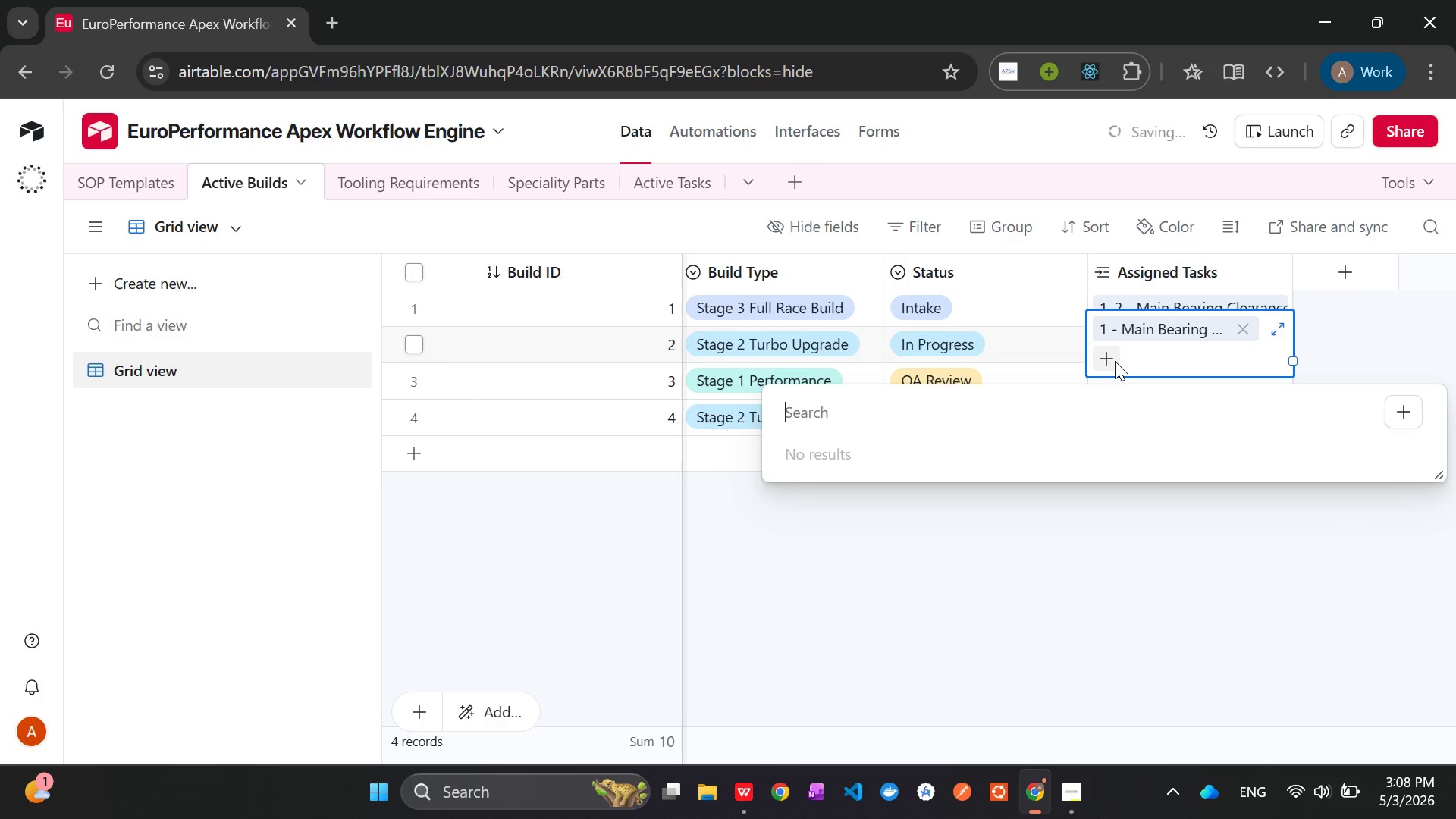 
left_click([1142, 610])
 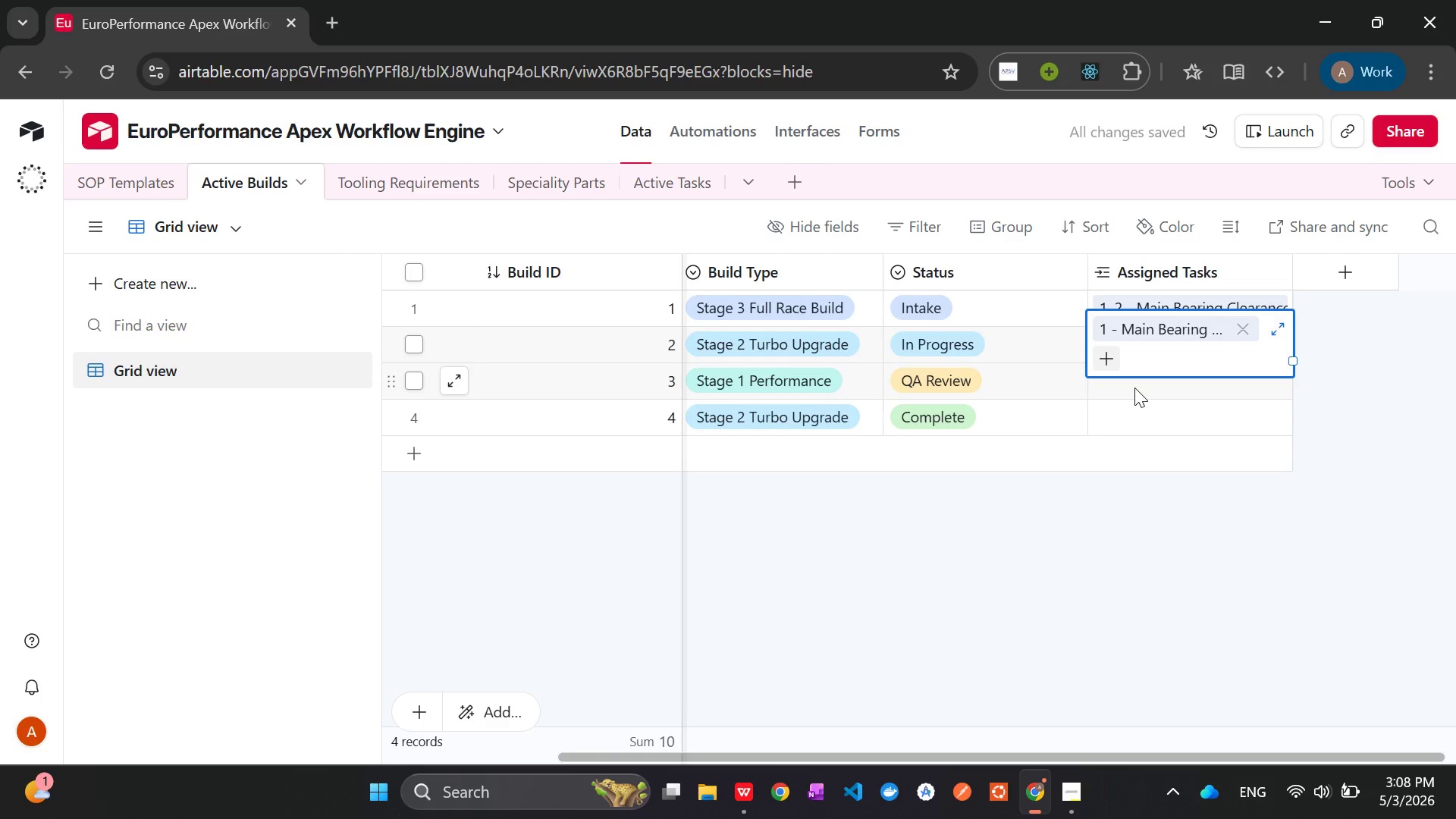 
left_click([1134, 388])
 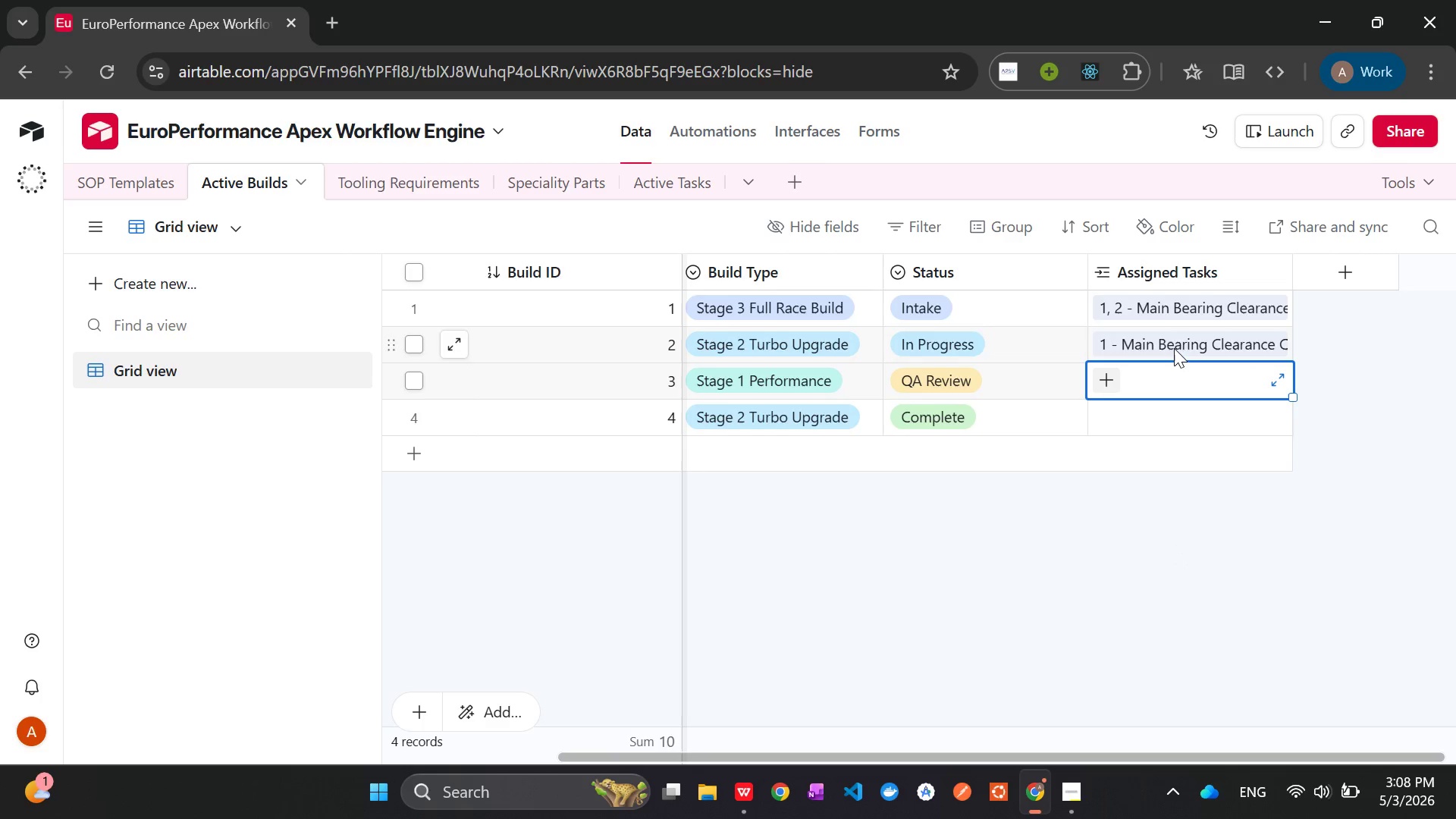 
left_click([1113, 304])
 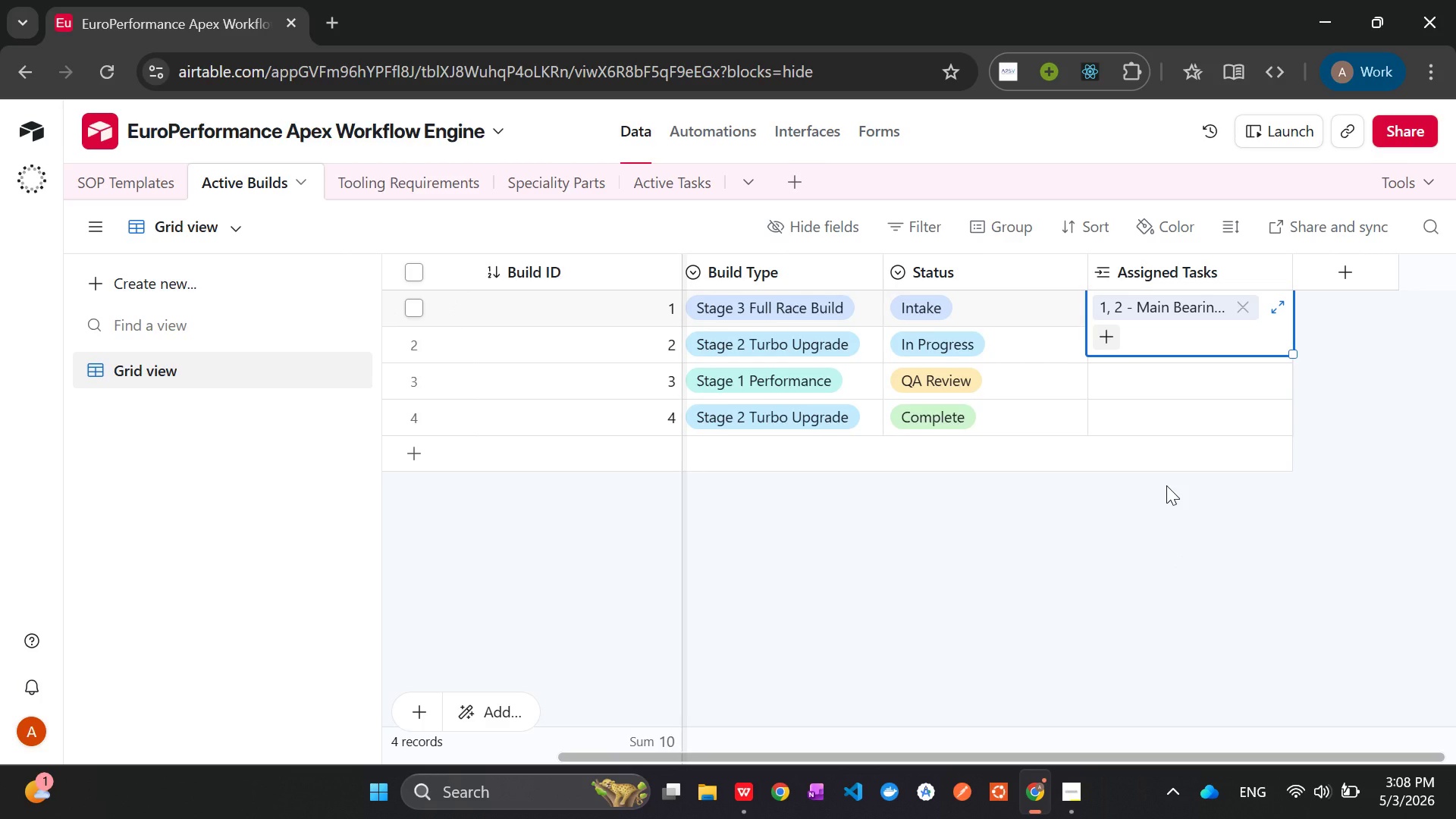 
left_click([1166, 485])
 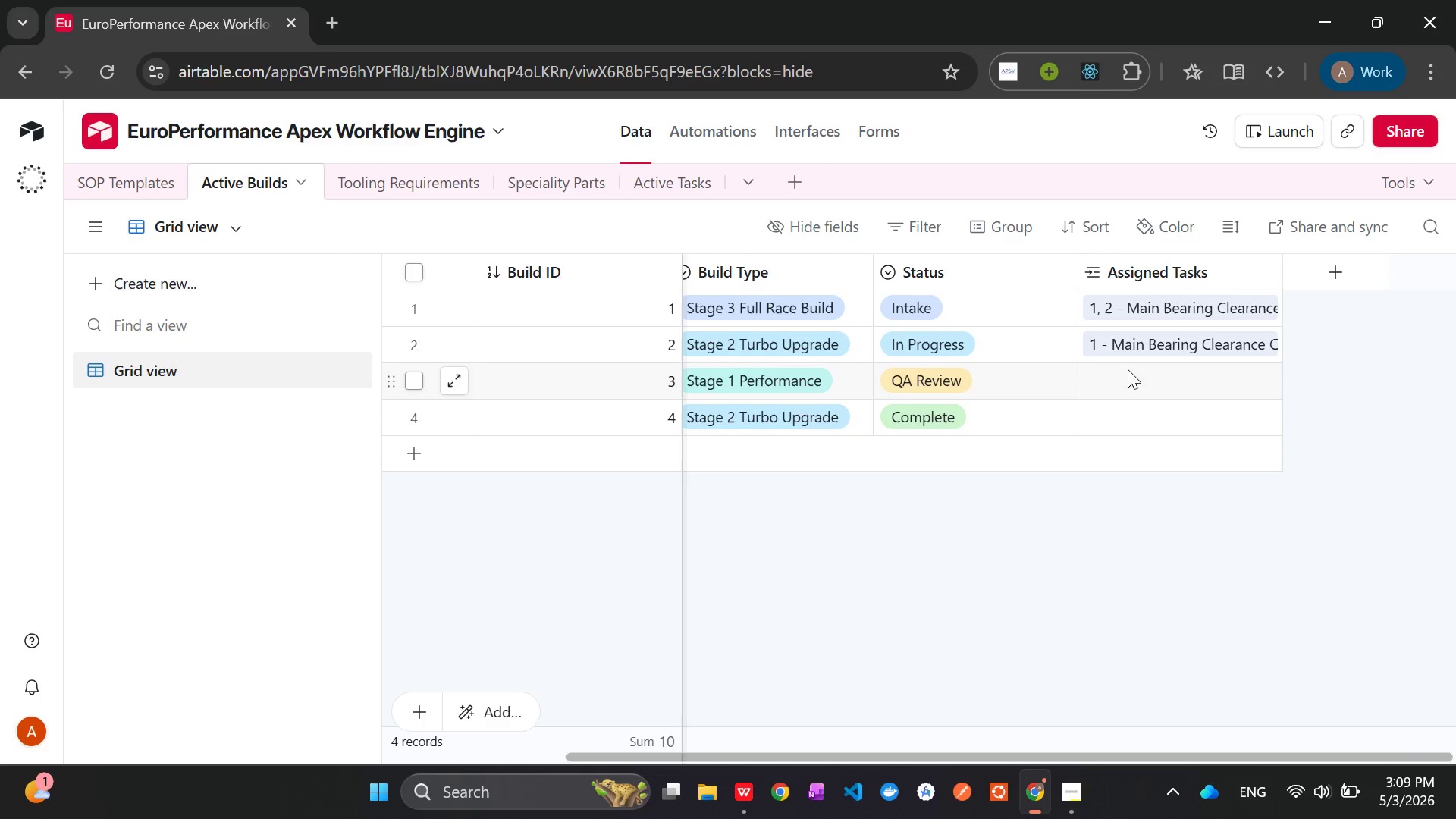 
left_click([1123, 378])
 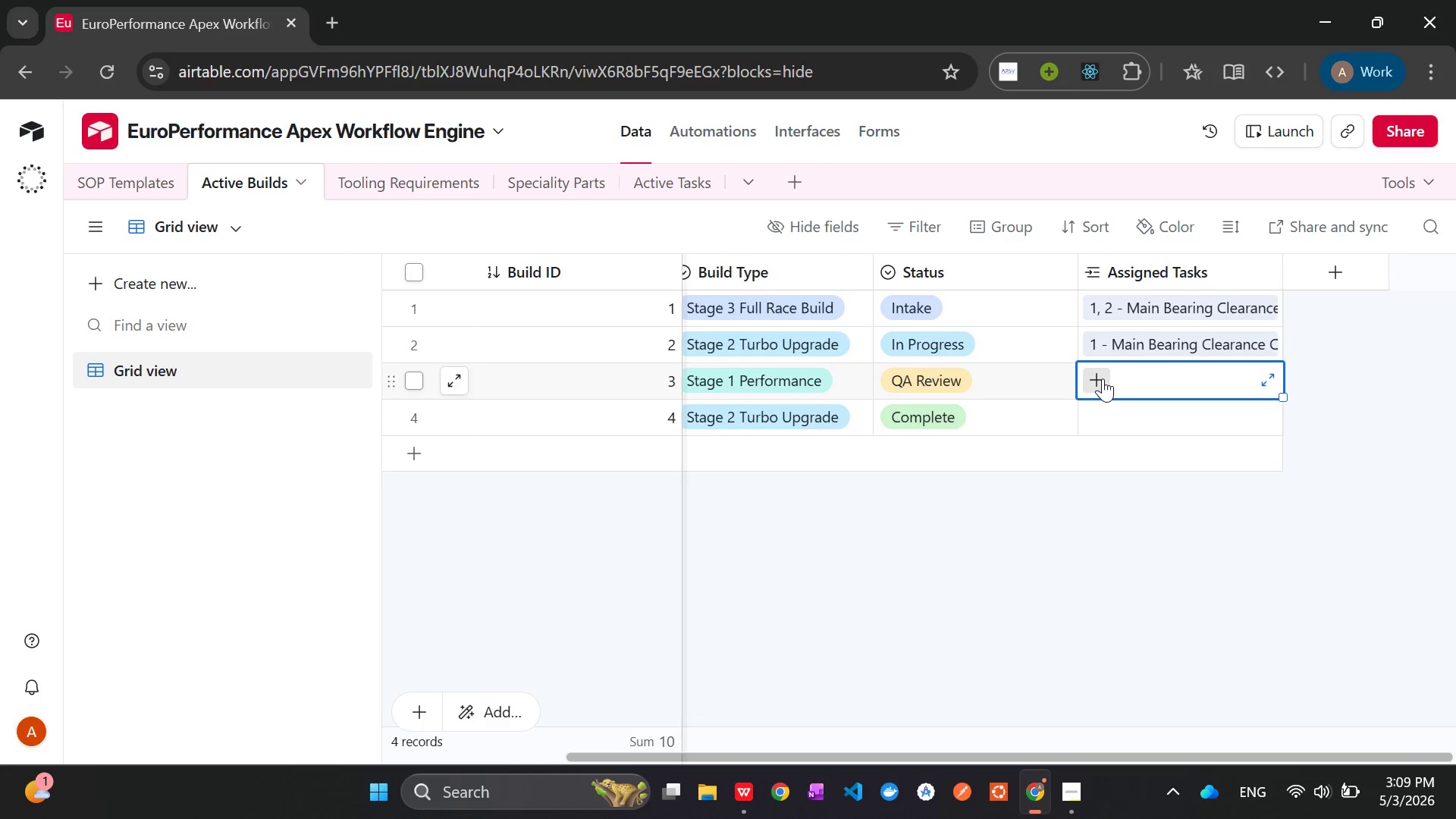 
left_click([1103, 379])
 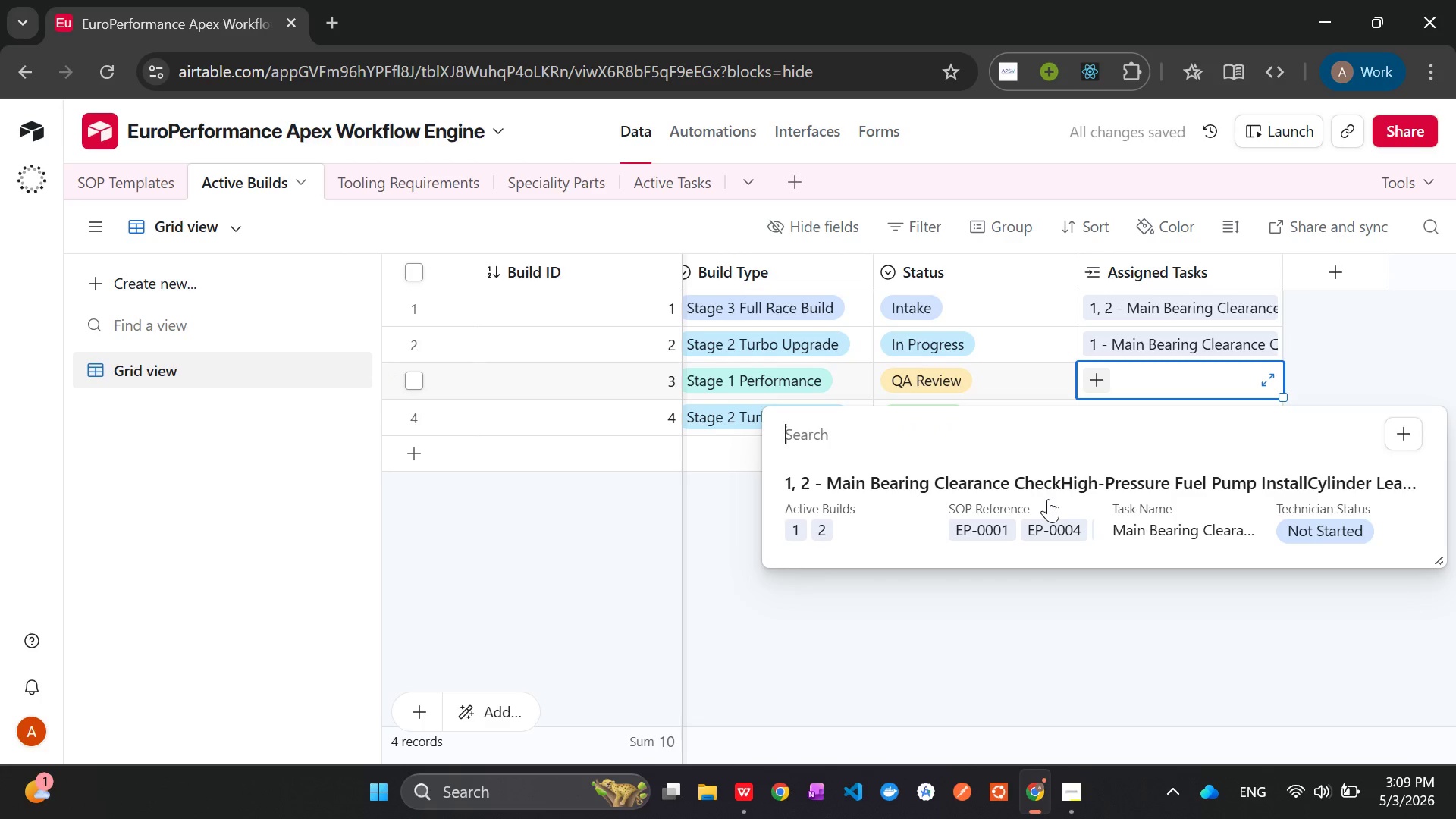 
left_click([1048, 499])
 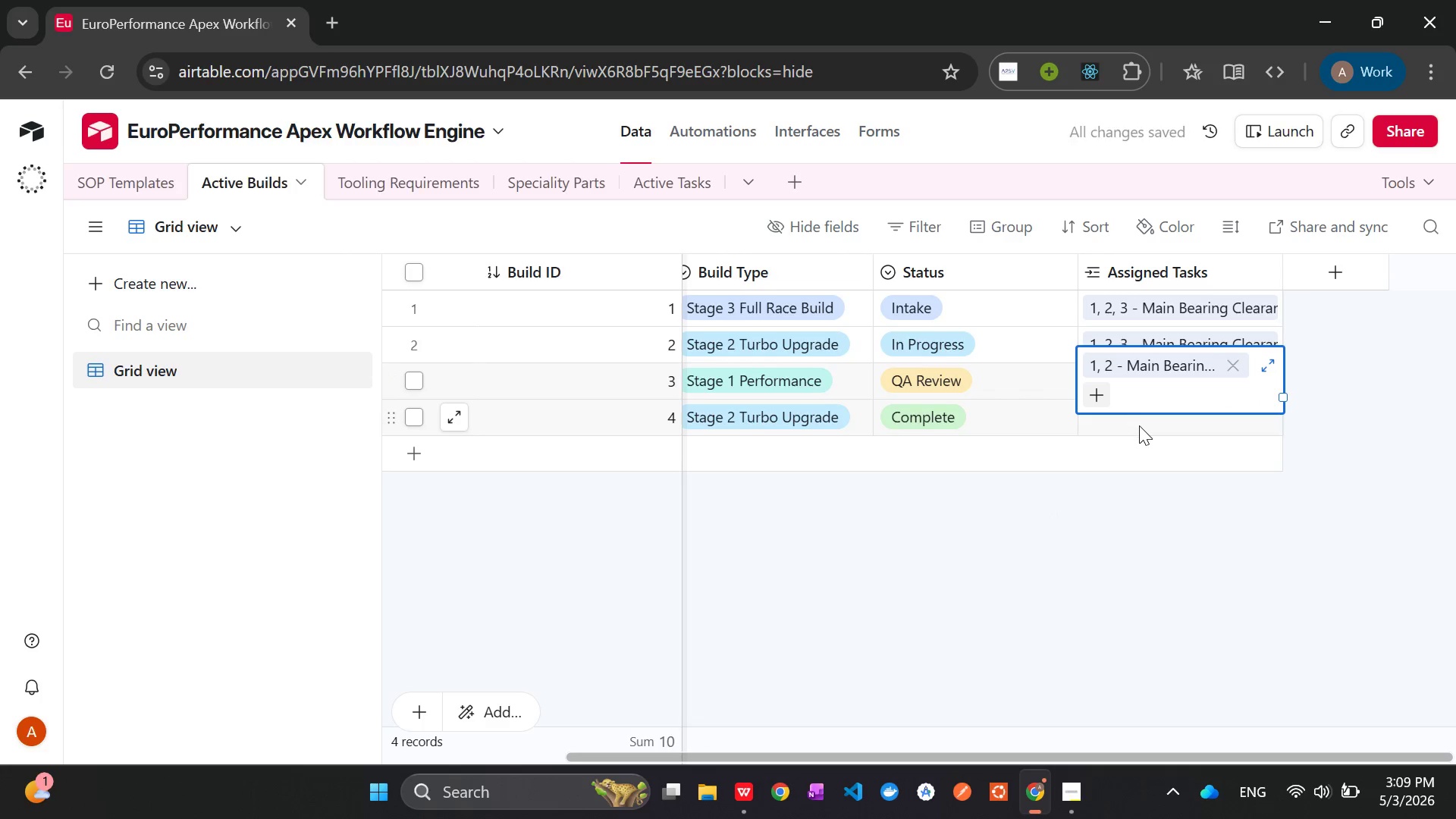 
left_click([1139, 425])
 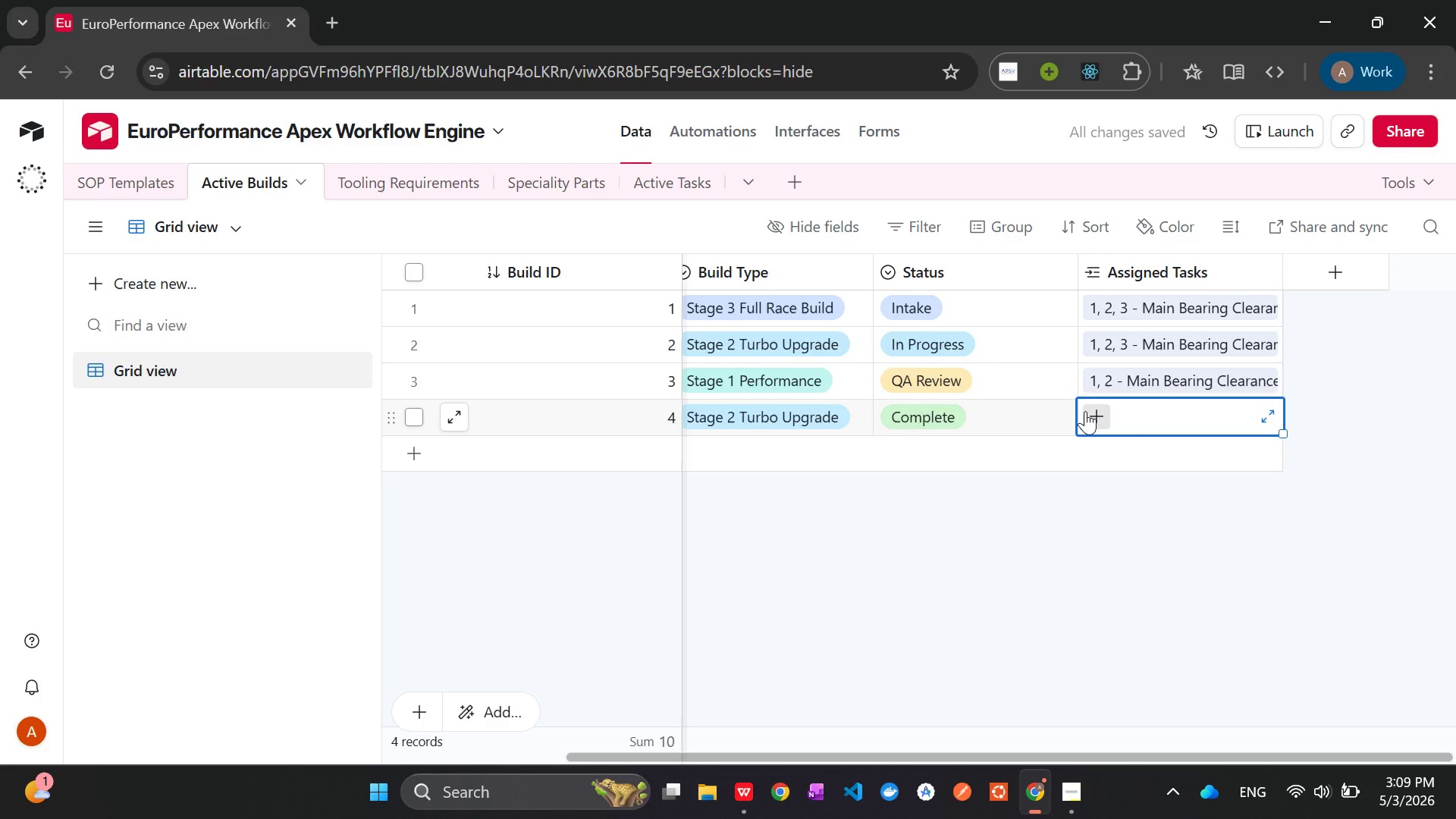 
left_click([1085, 411])
 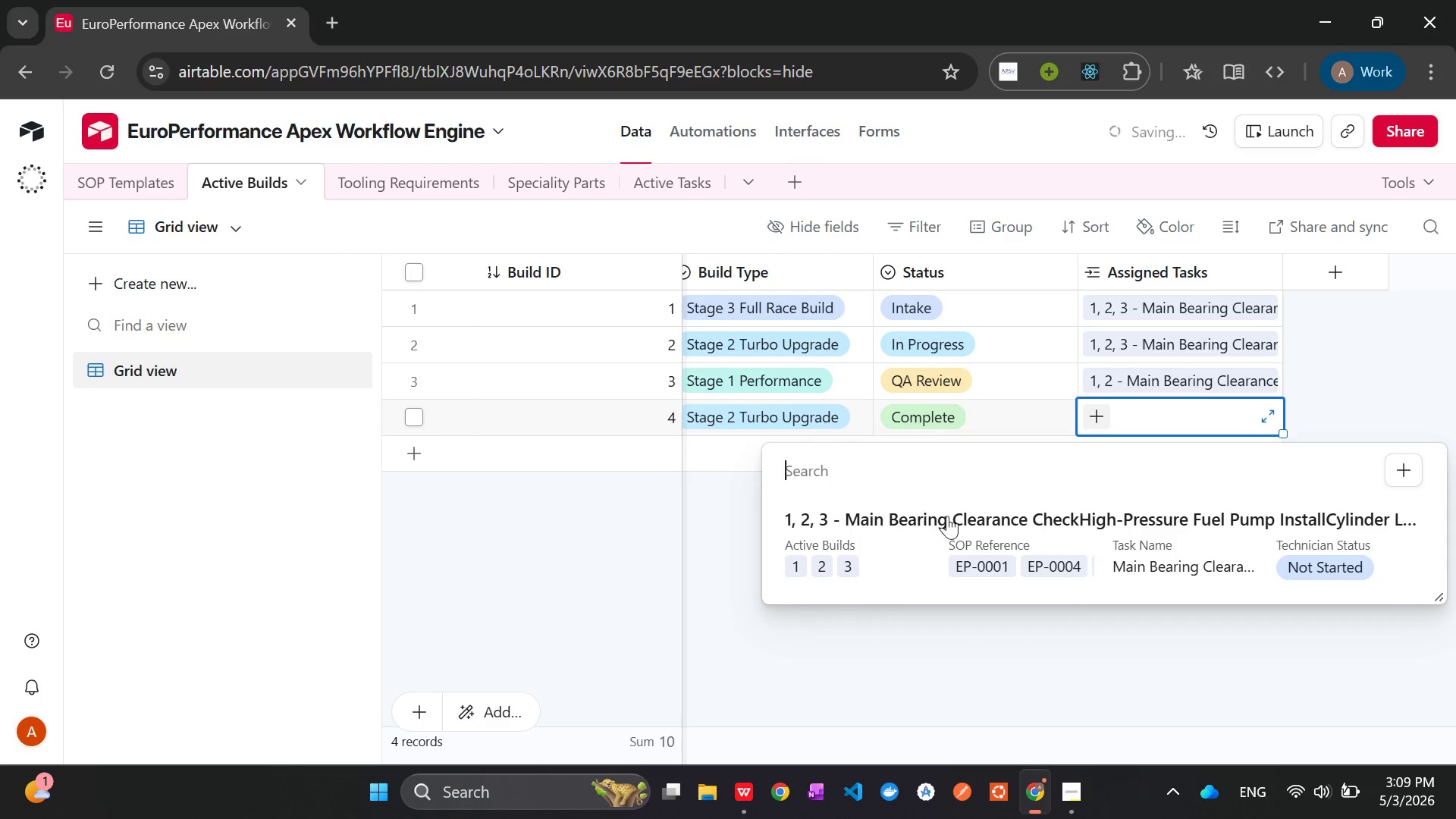 
left_click([1006, 532])
 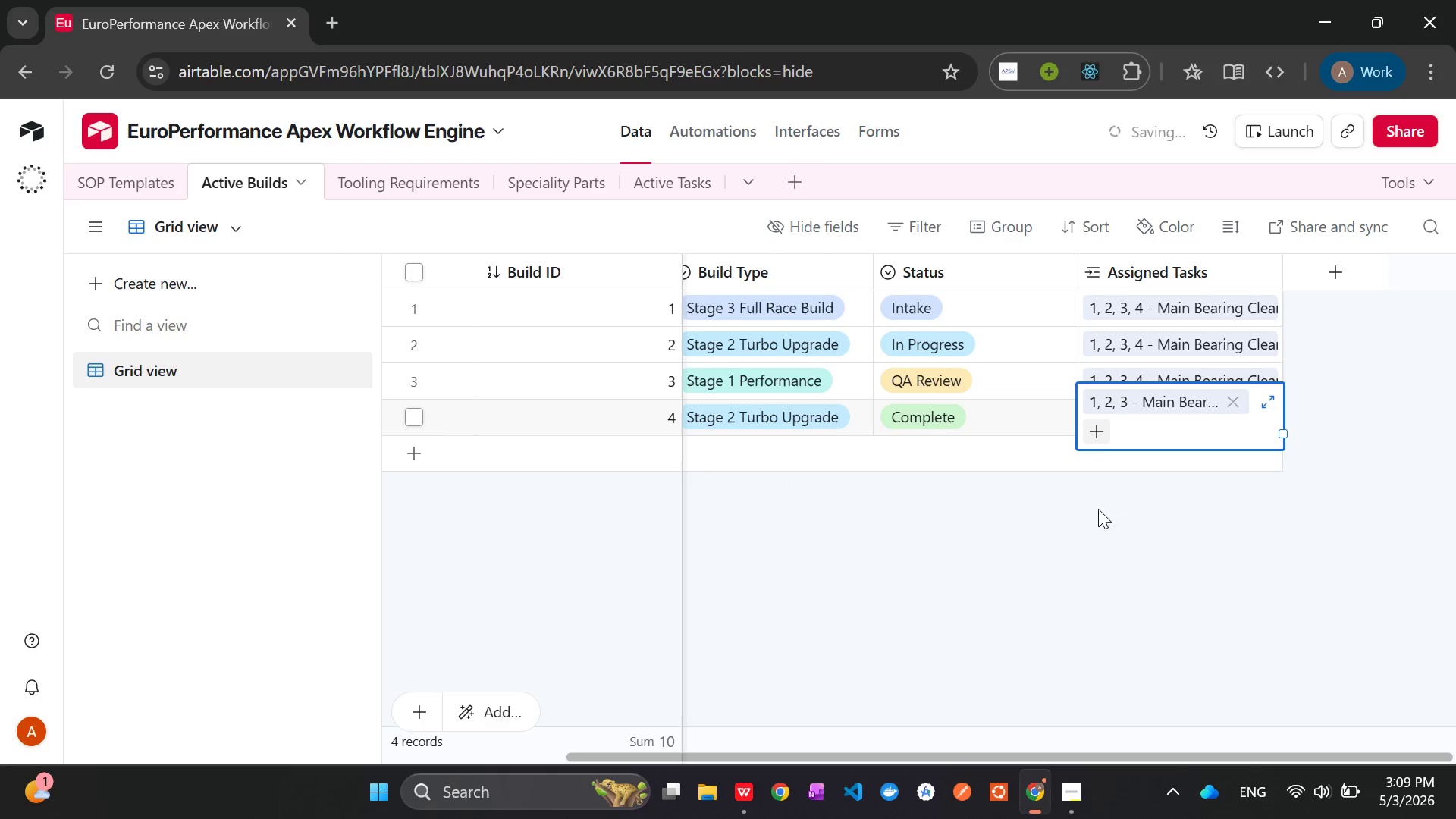 
left_click([1098, 509])
 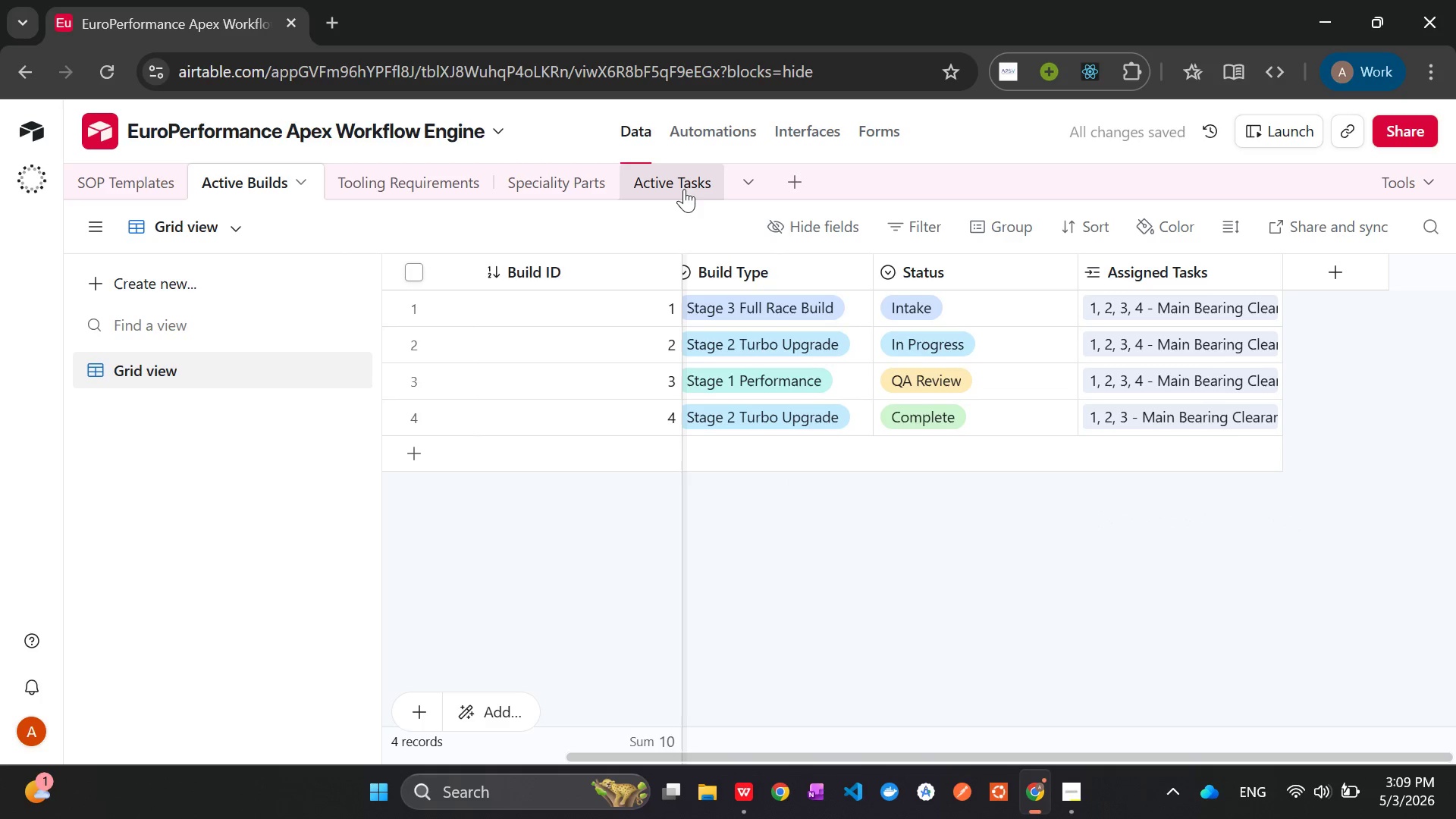 
left_click([682, 187])
 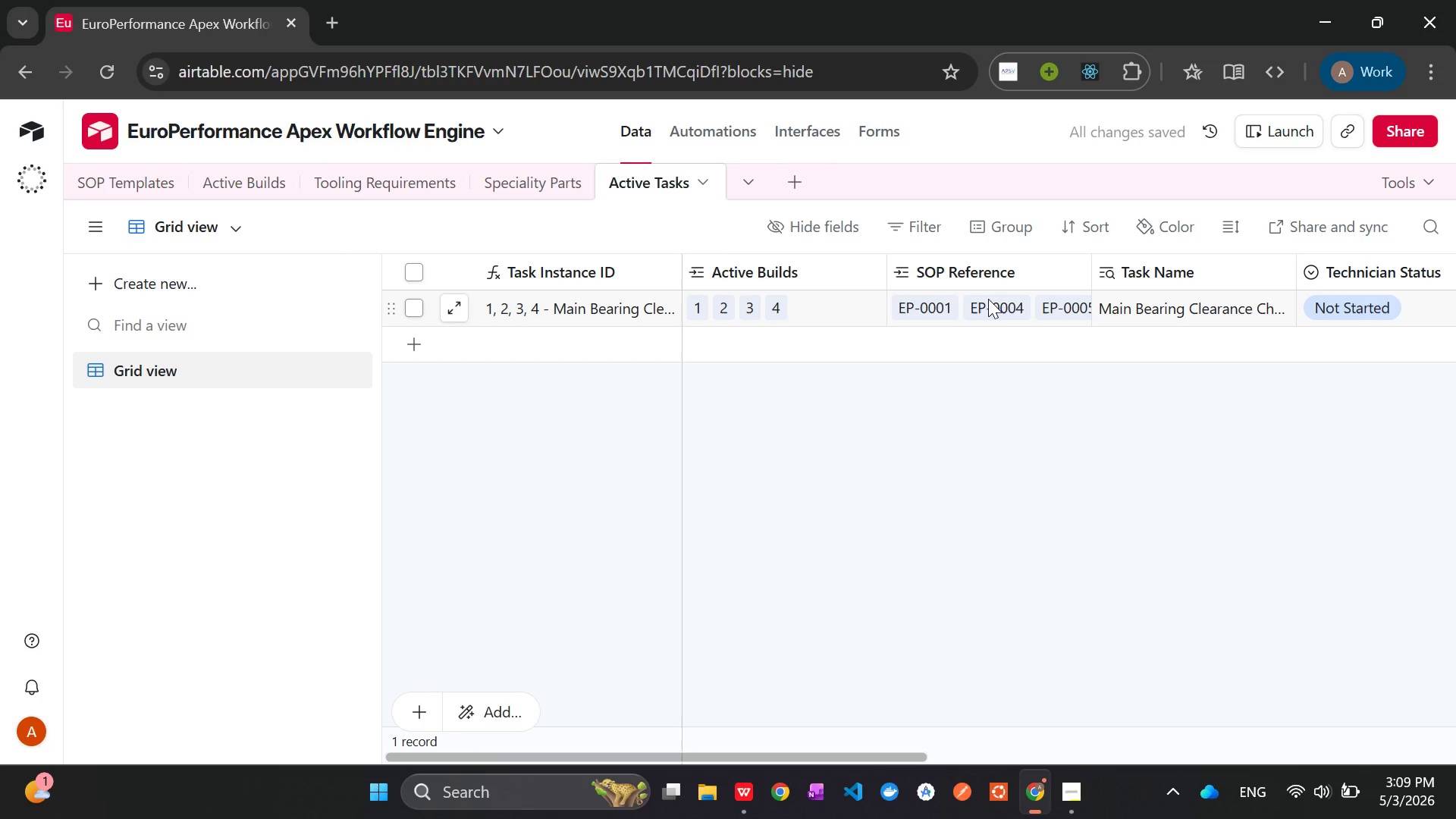 
wait(8.27)
 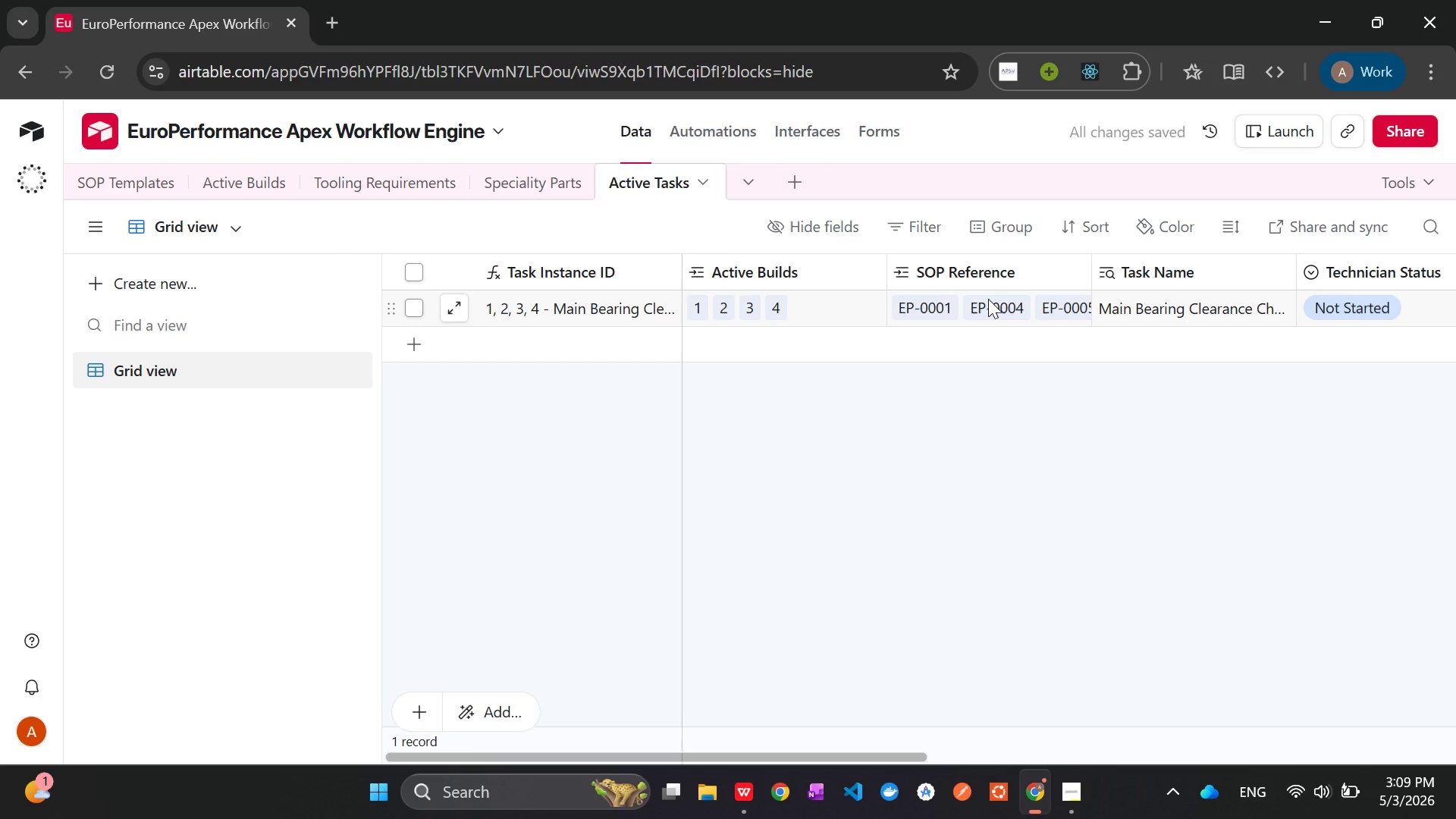 
left_click([384, 183])
 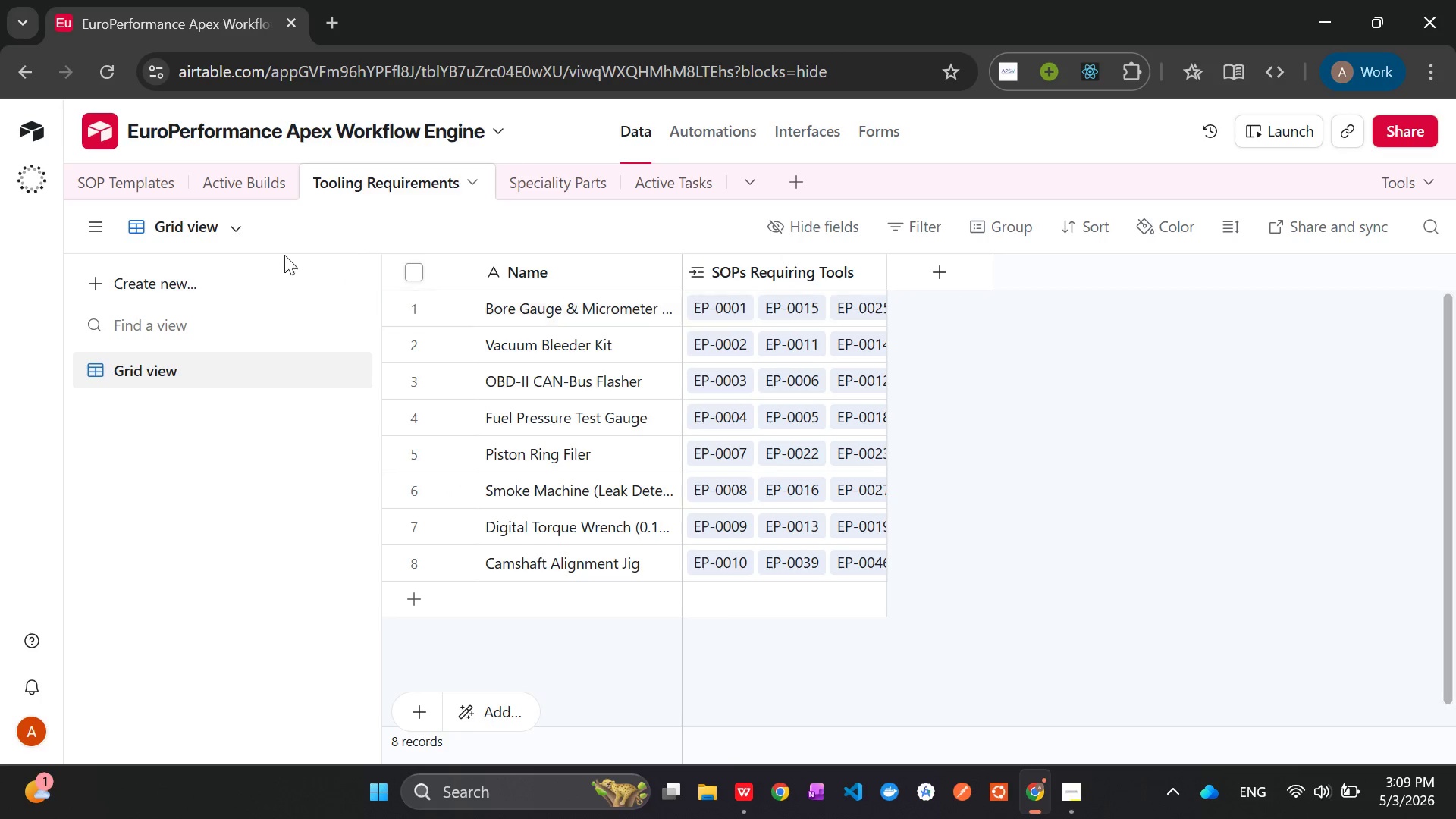 
left_click([228, 181])
 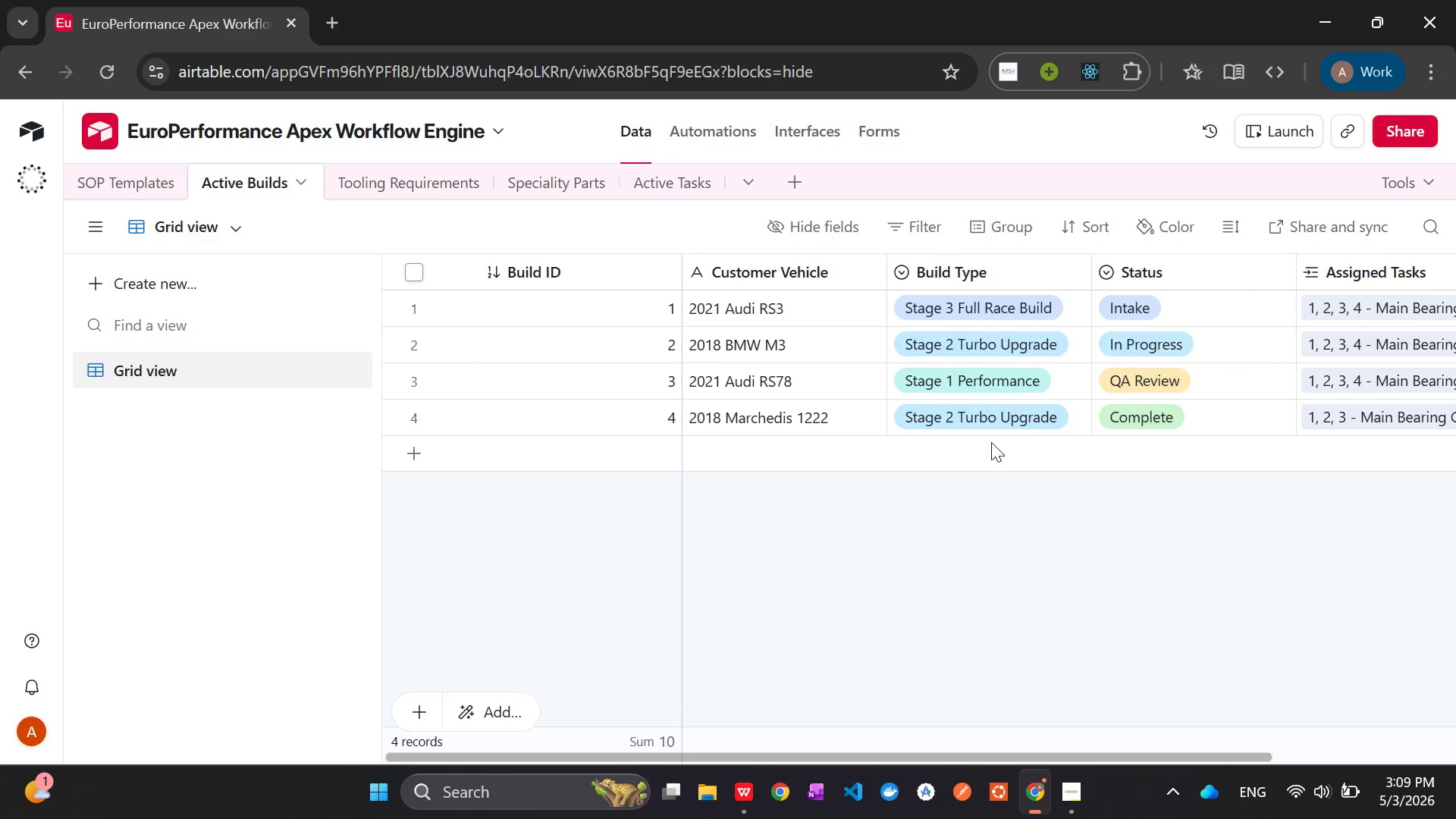 
left_click([129, 192])
 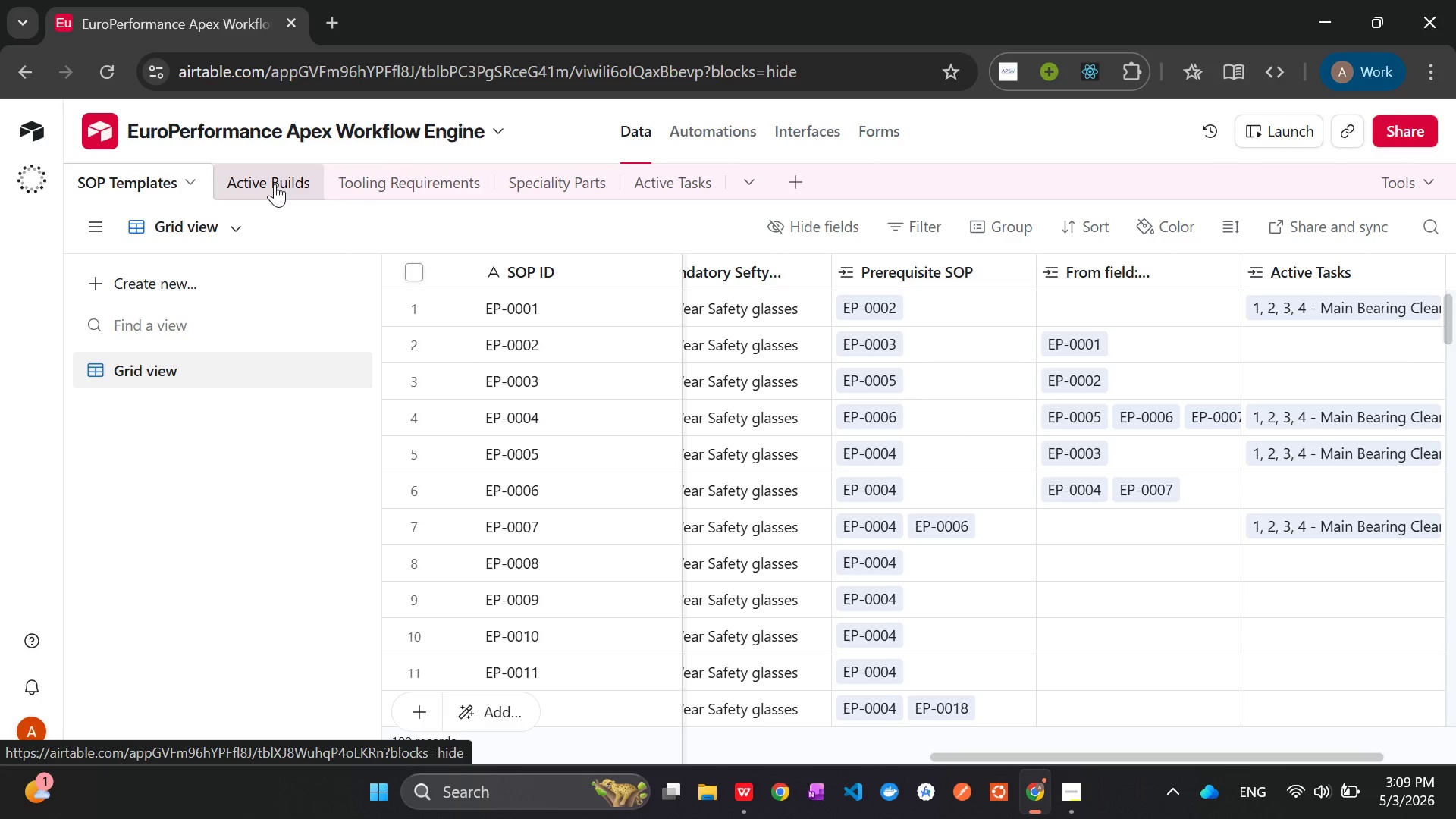 
wait(20.34)
 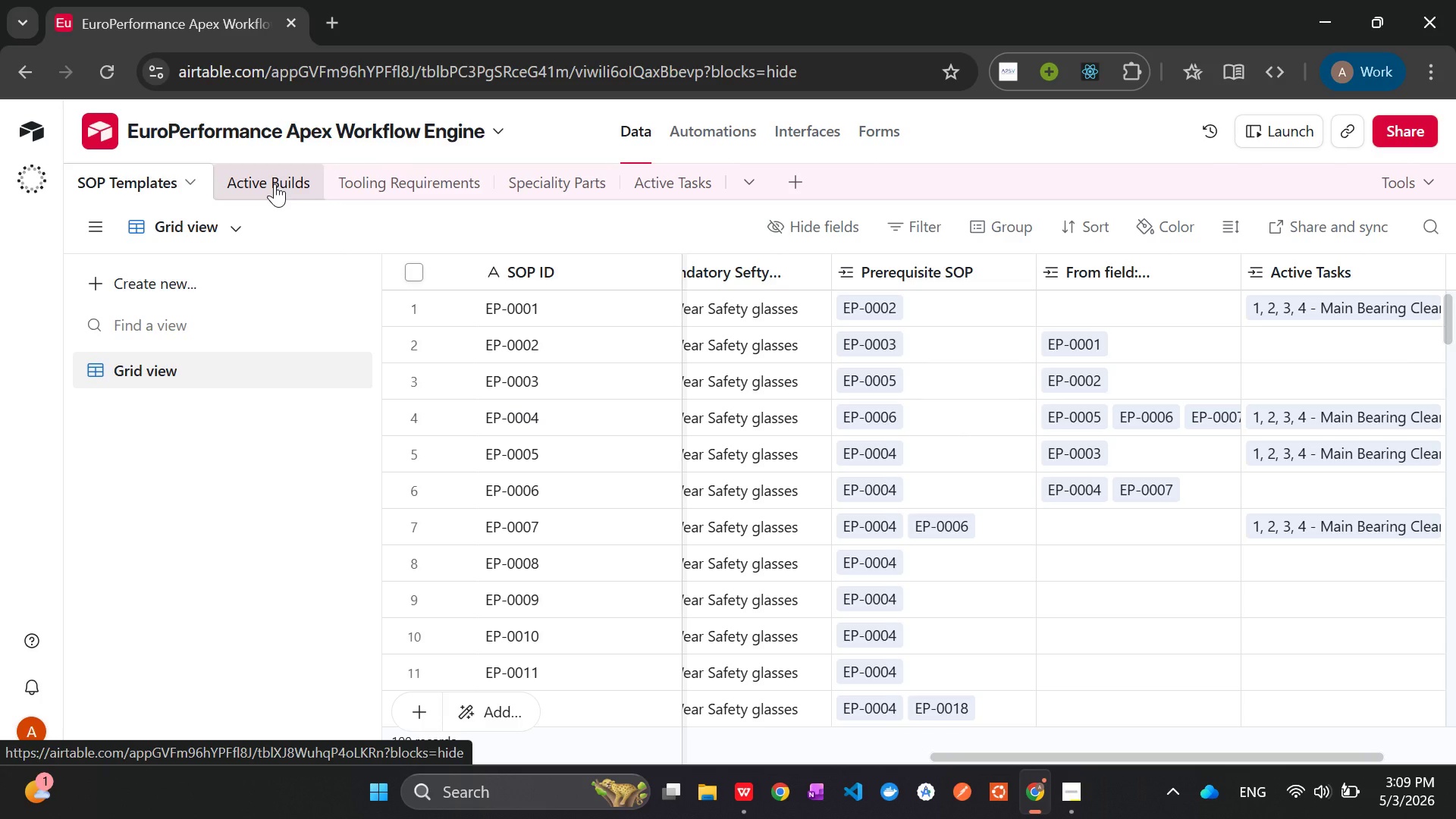 
left_click([256, 178])
 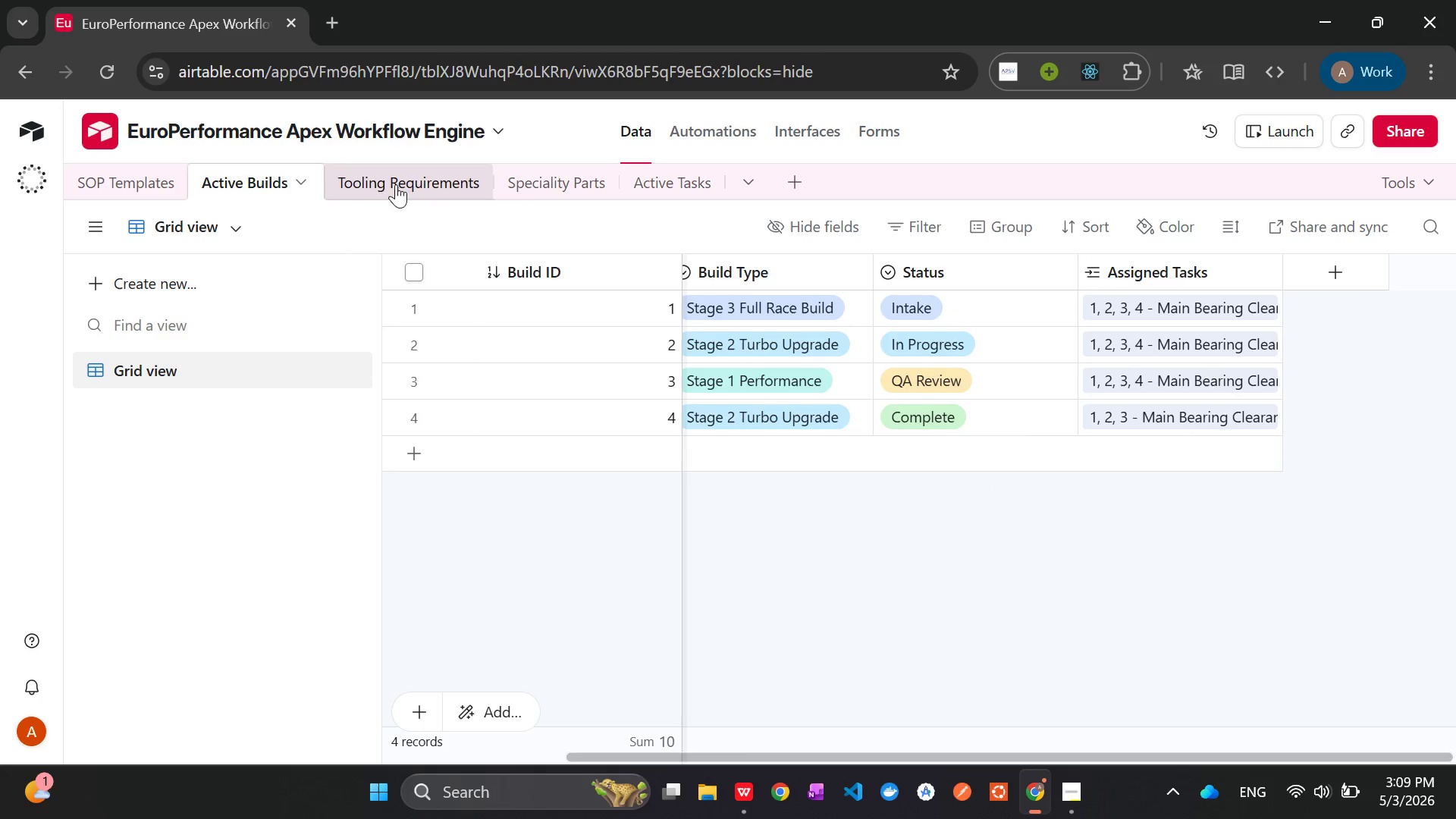 
left_click([390, 179])
 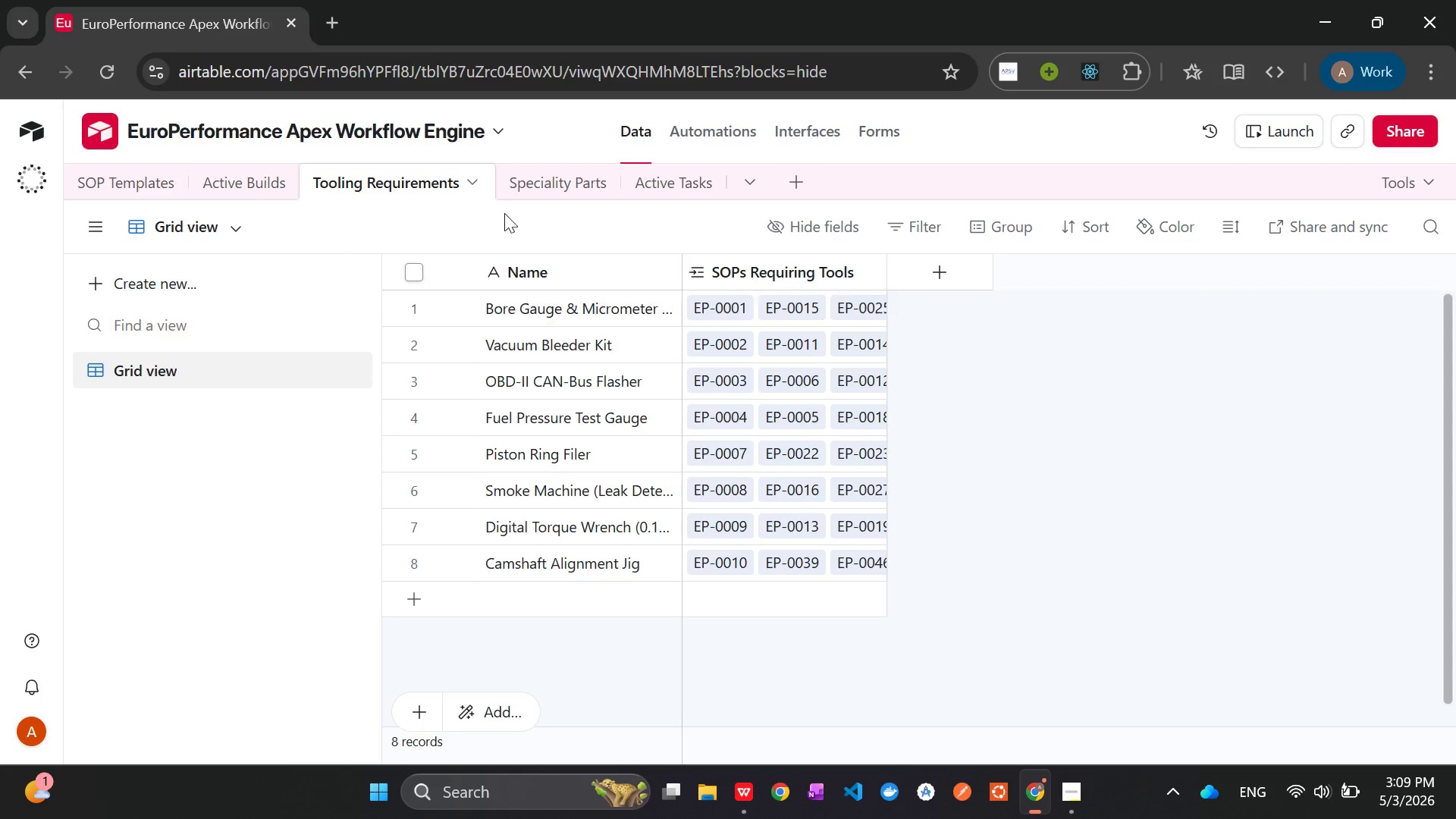 
left_click([549, 198])
 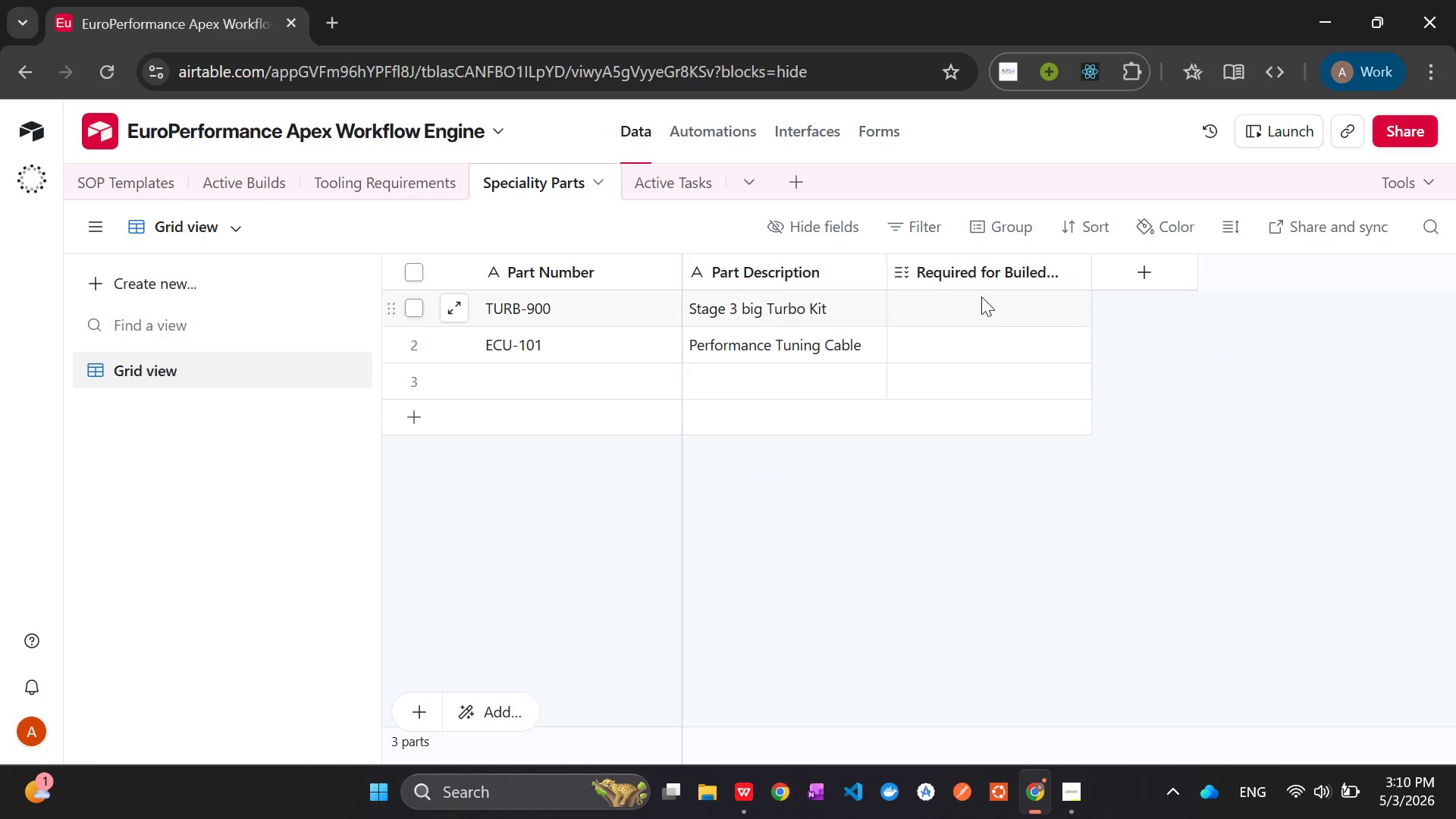 
left_click([981, 301])
 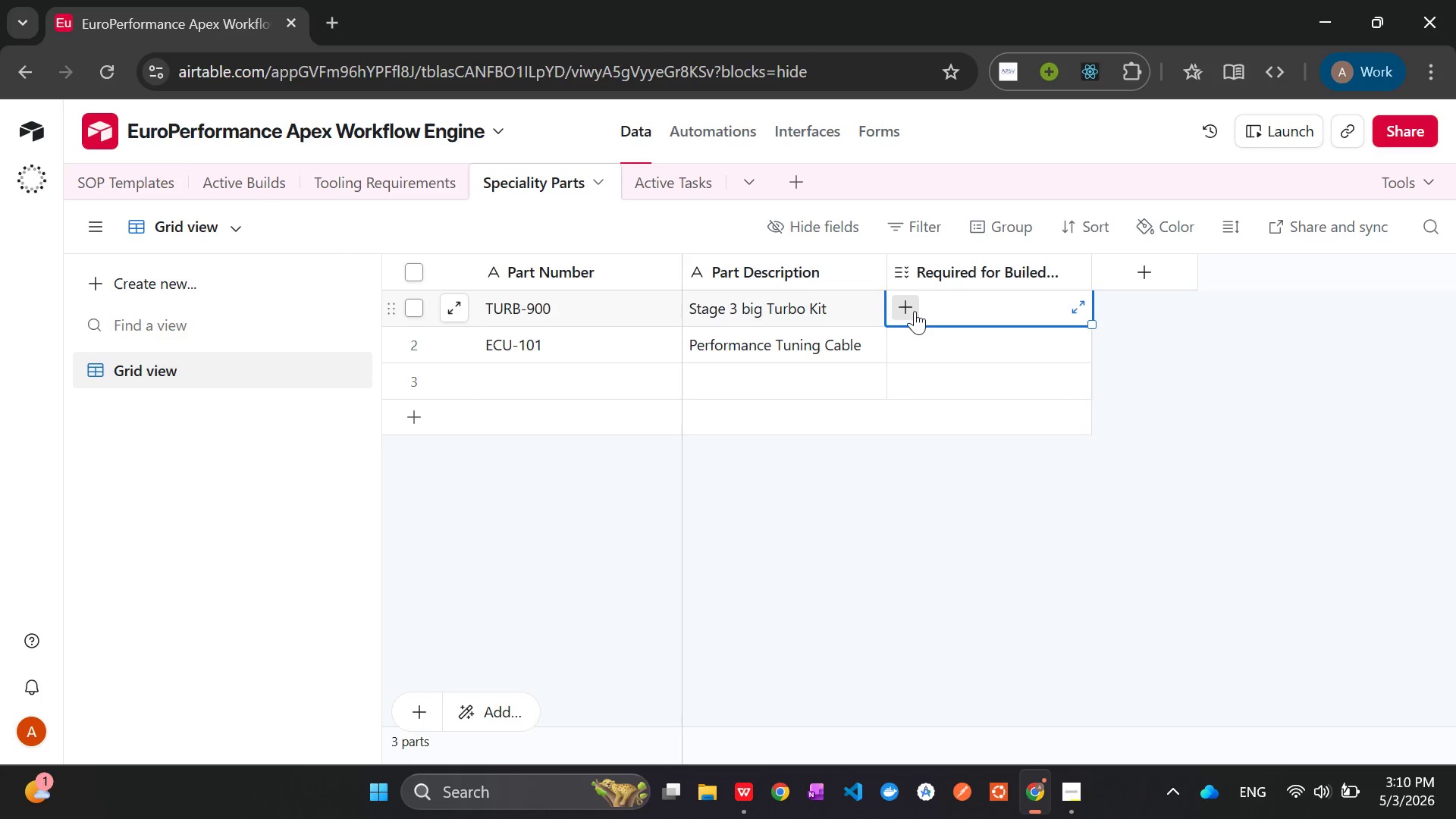 
left_click([911, 309])
 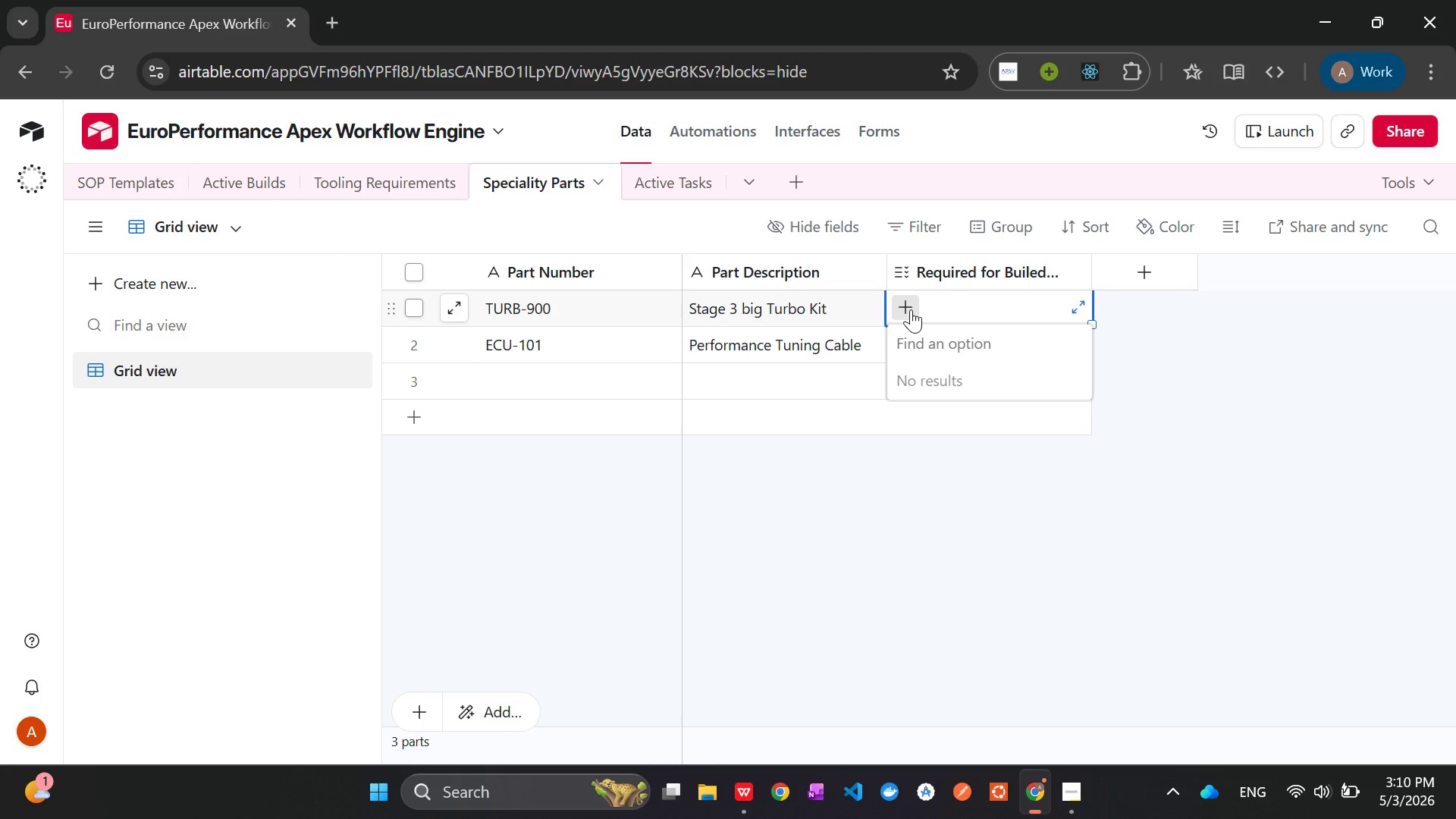 
left_click([911, 309])
 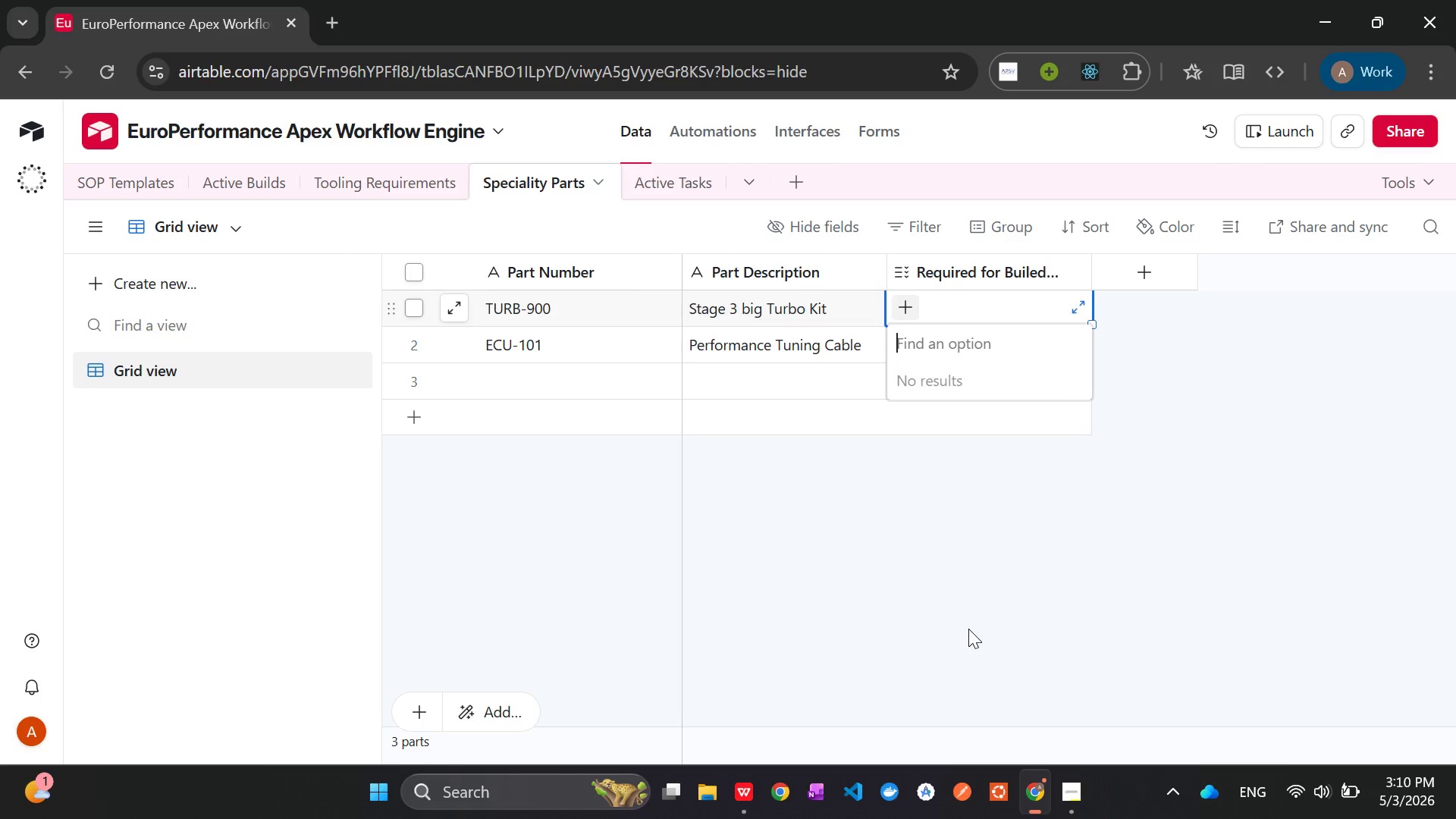 
wait(48.62)
 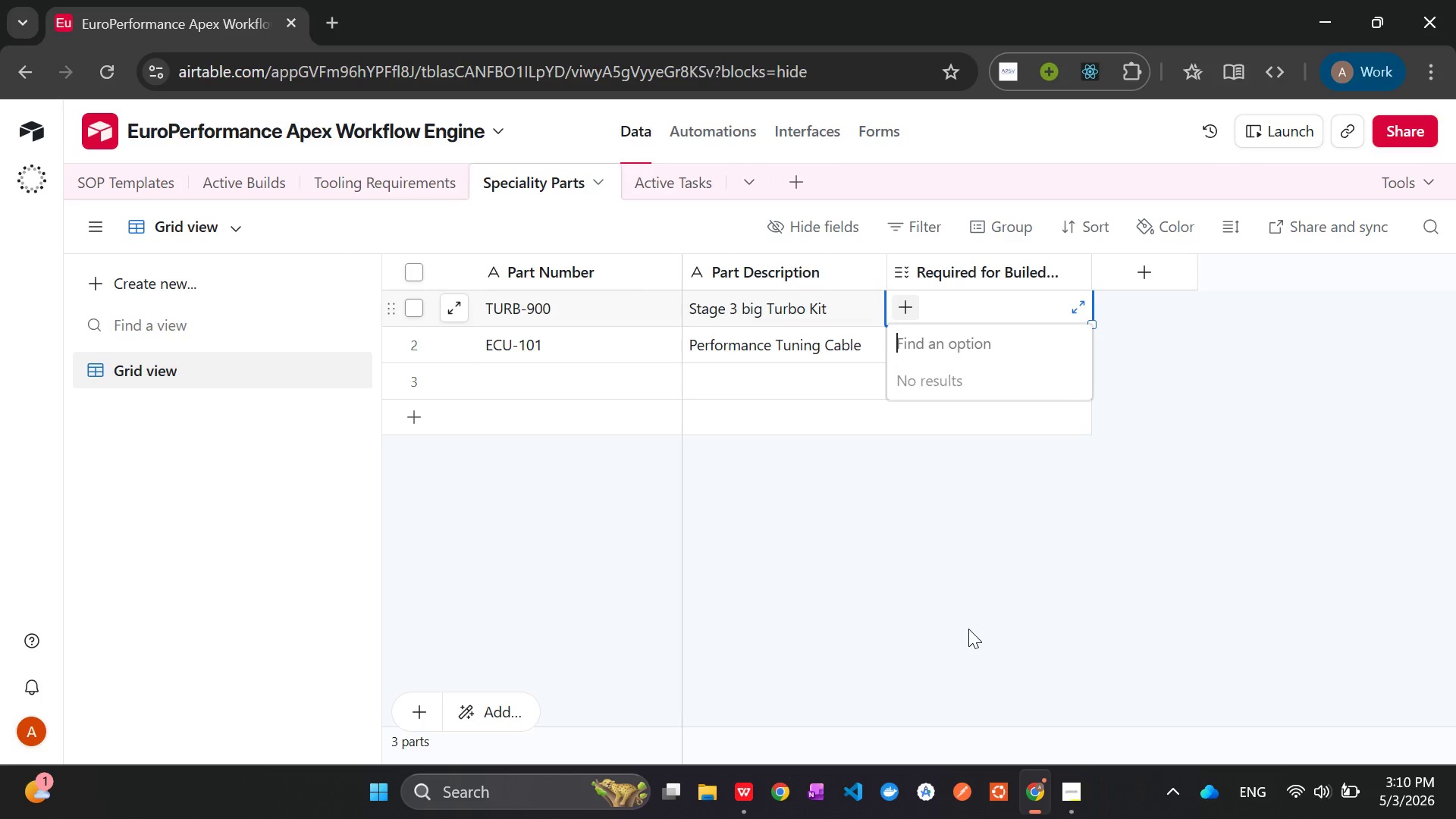 
left_click([1057, 791])